 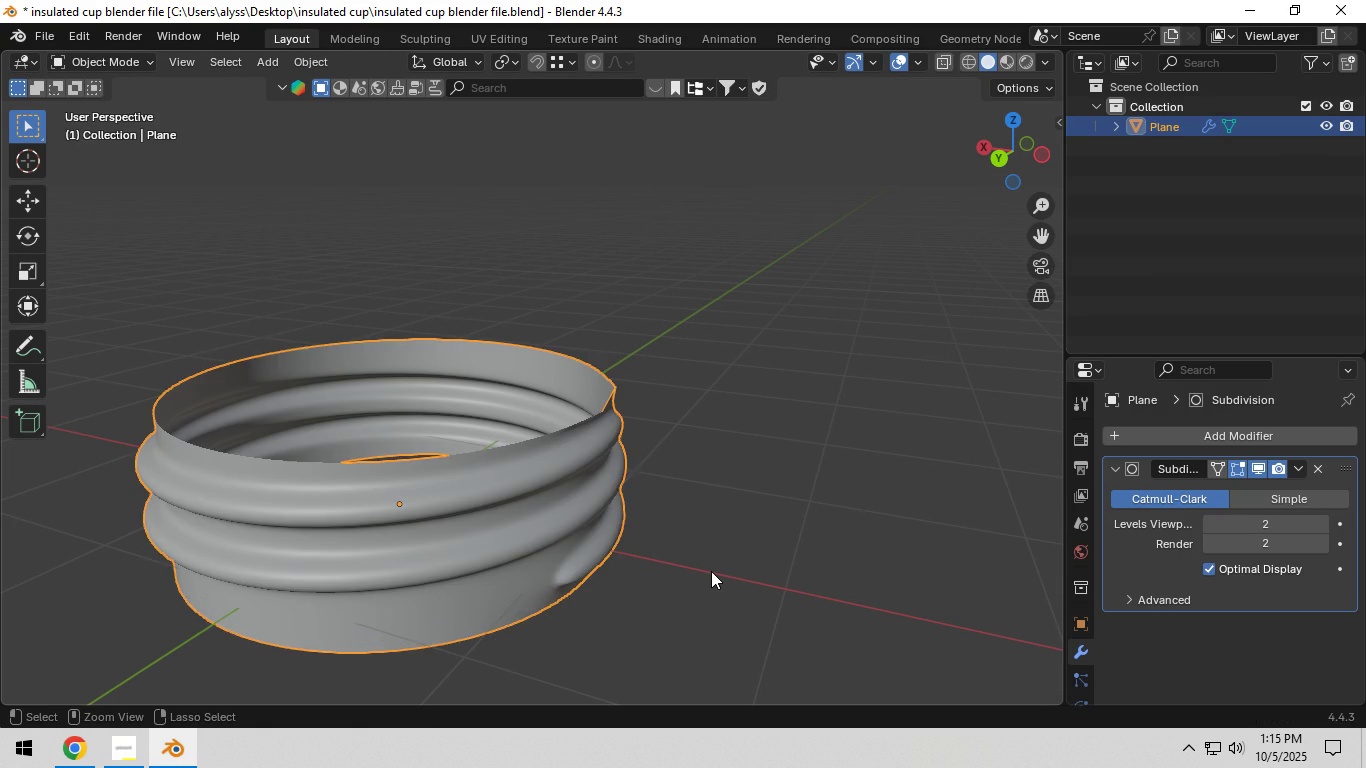 
key(Control+Z)
 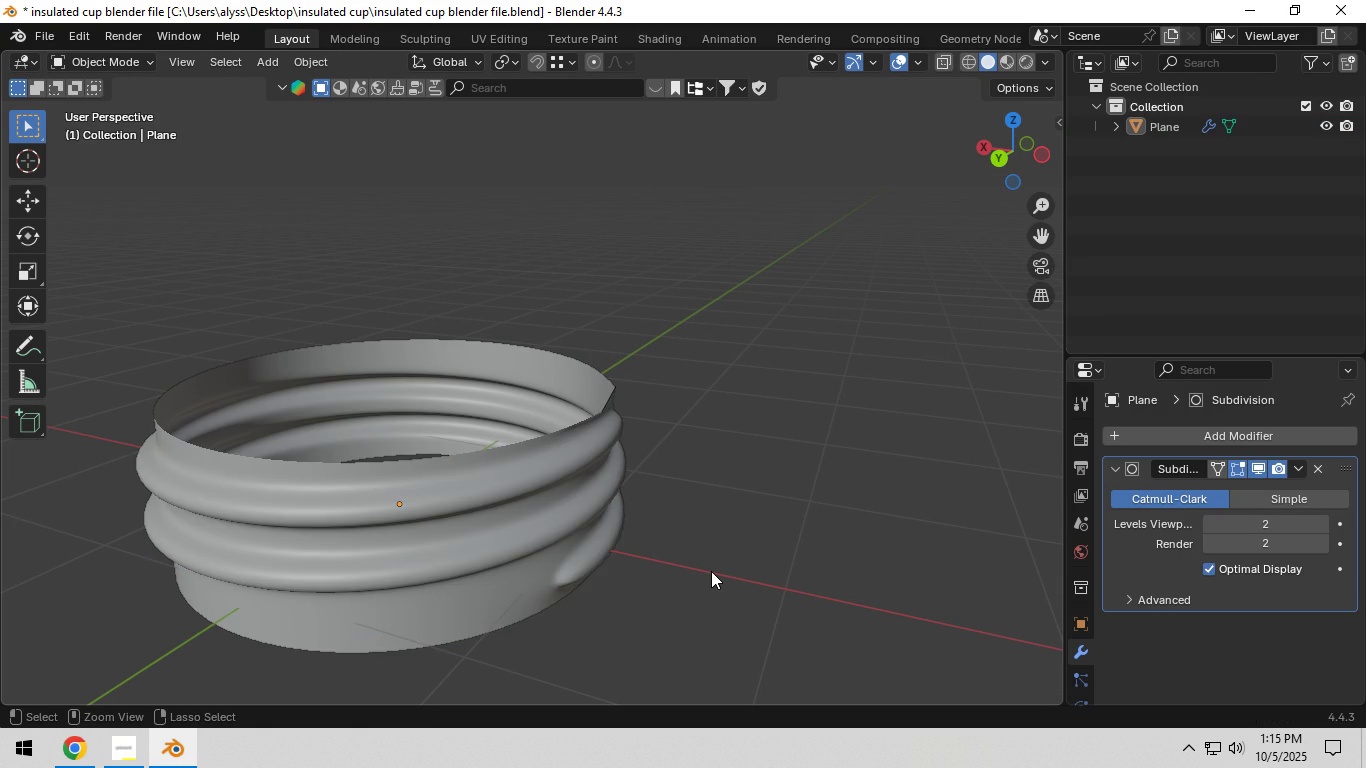 
key(Control+Z)
 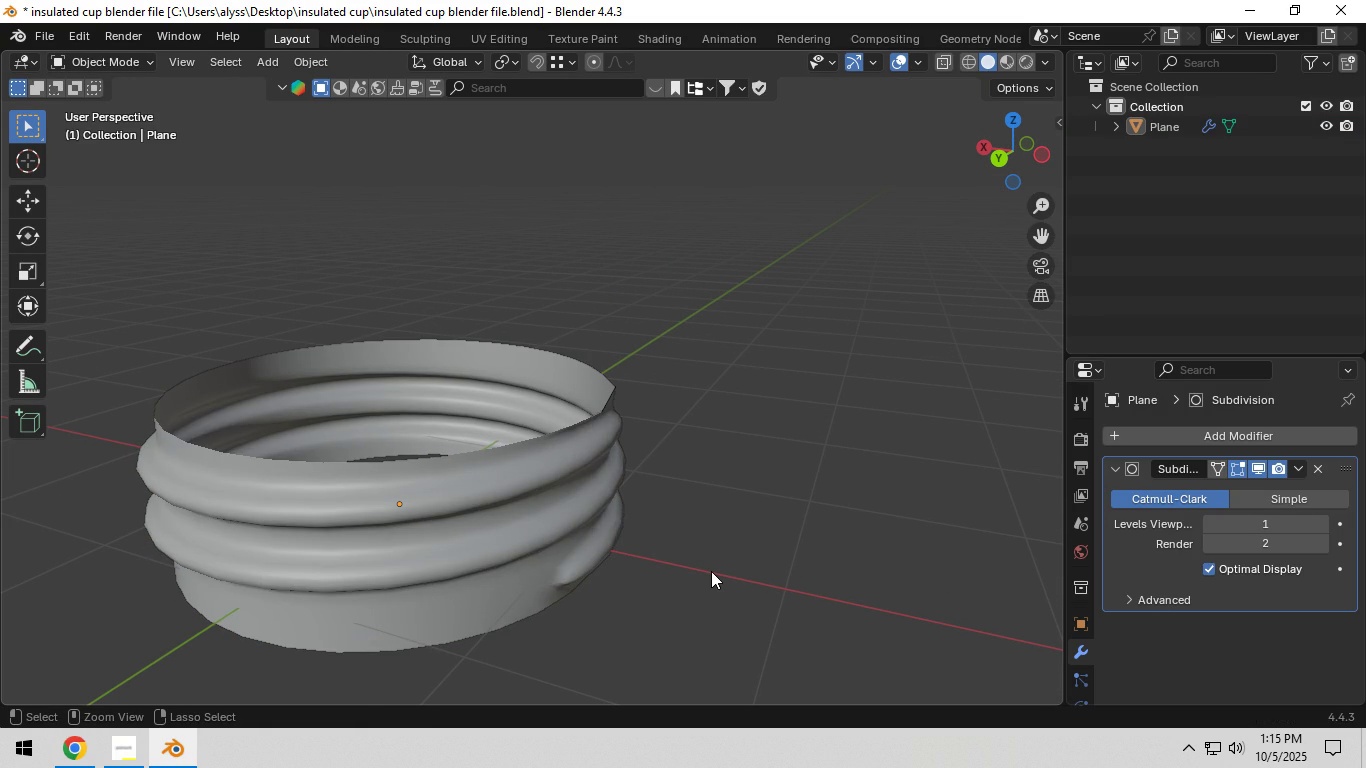 
key(Control+Z)
 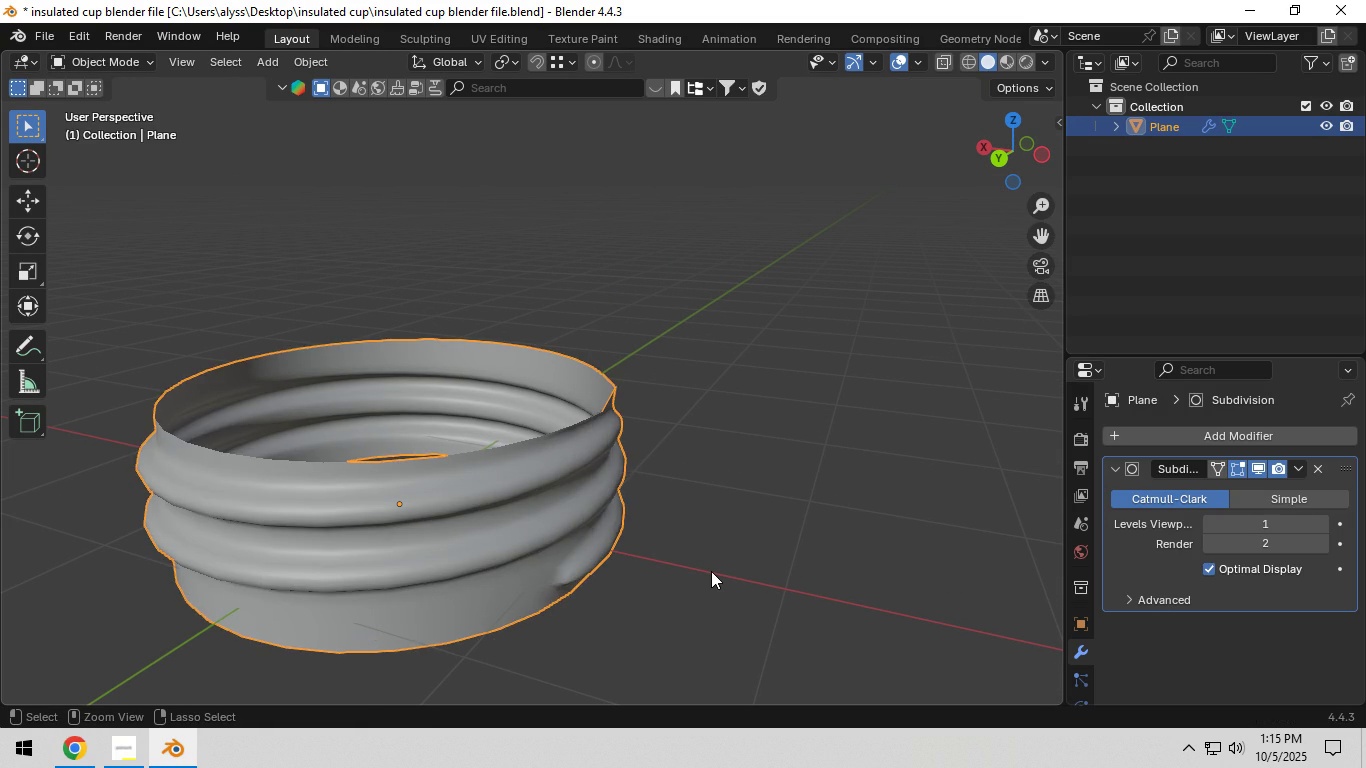 
key(Control+Z)
 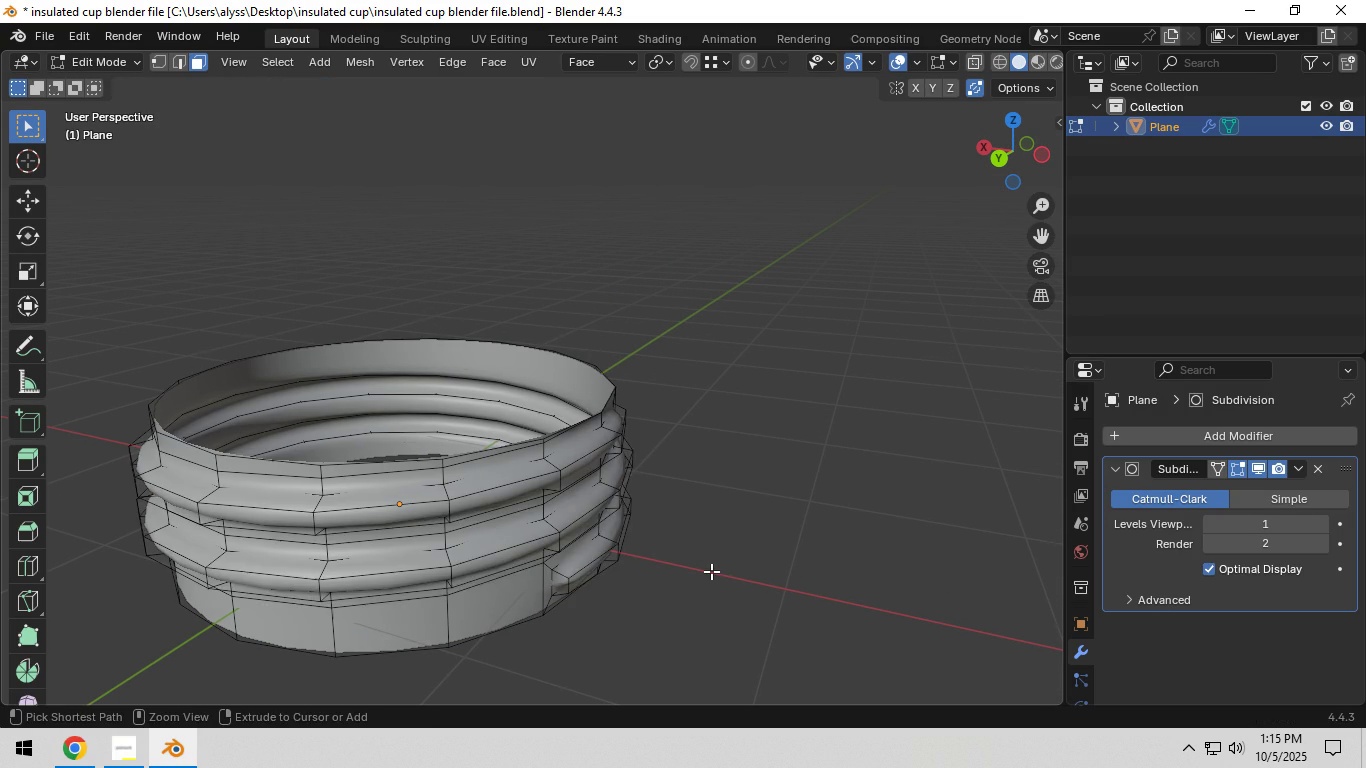 
key(Control+Z)
 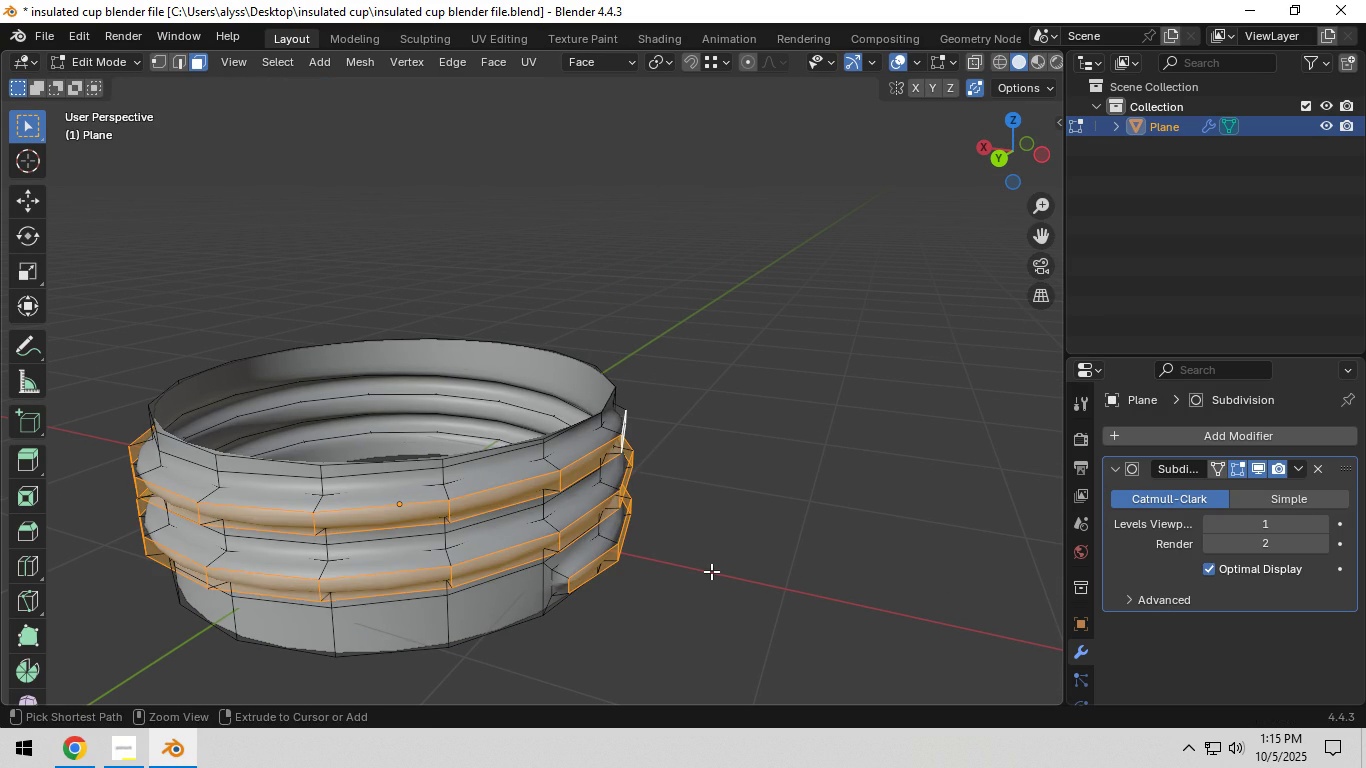 
key(Control+Z)
 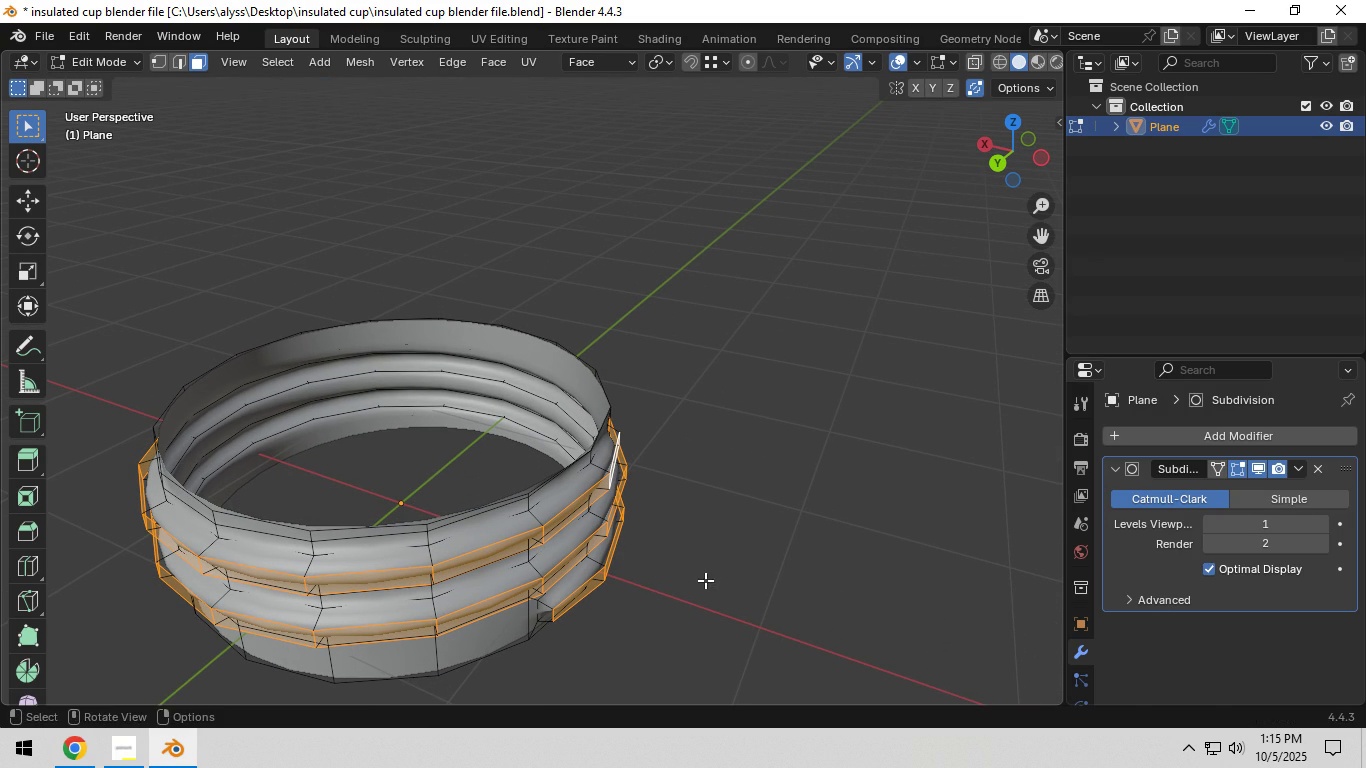 
type(sZ)